 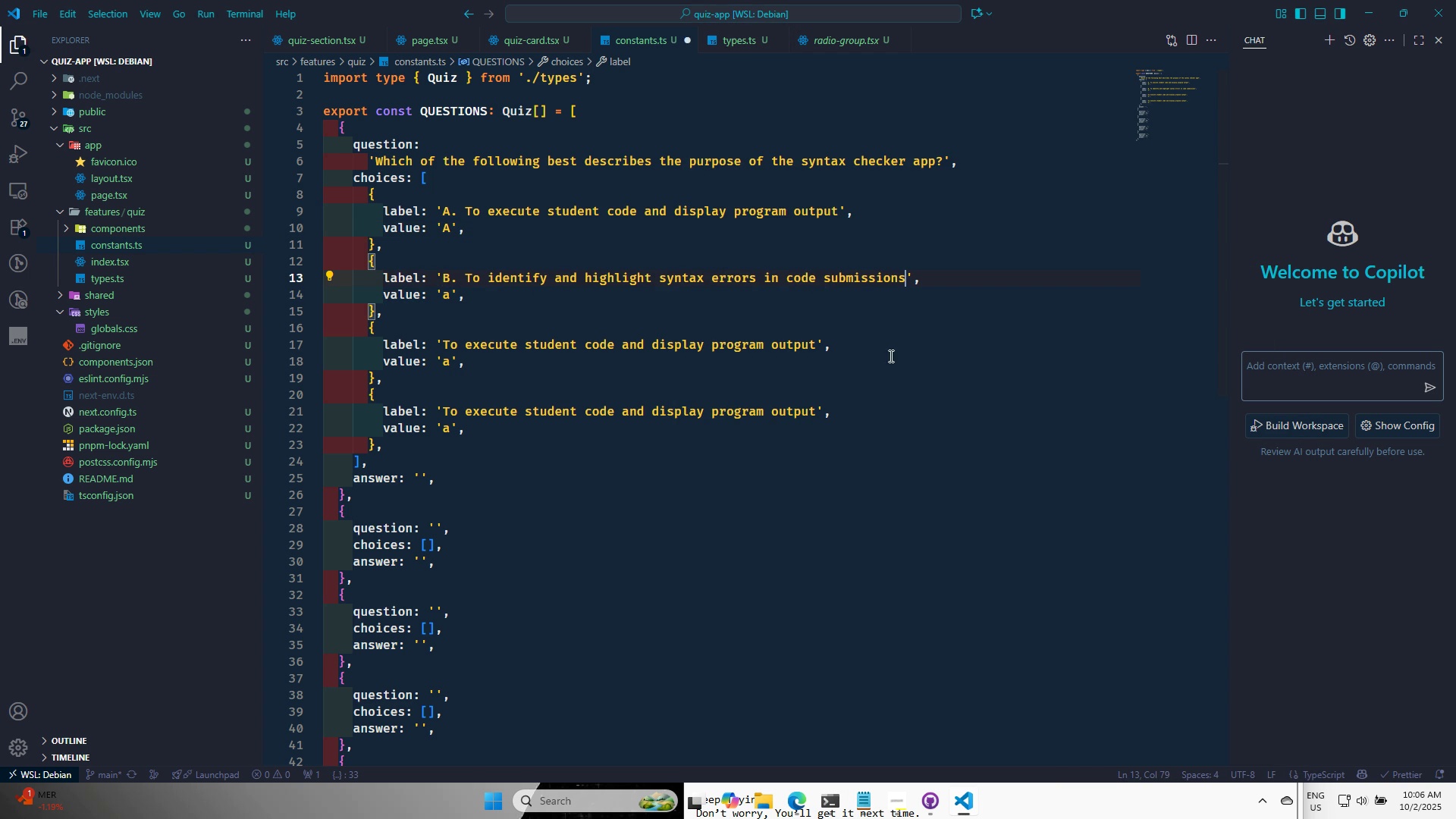 
key(Control+S)
 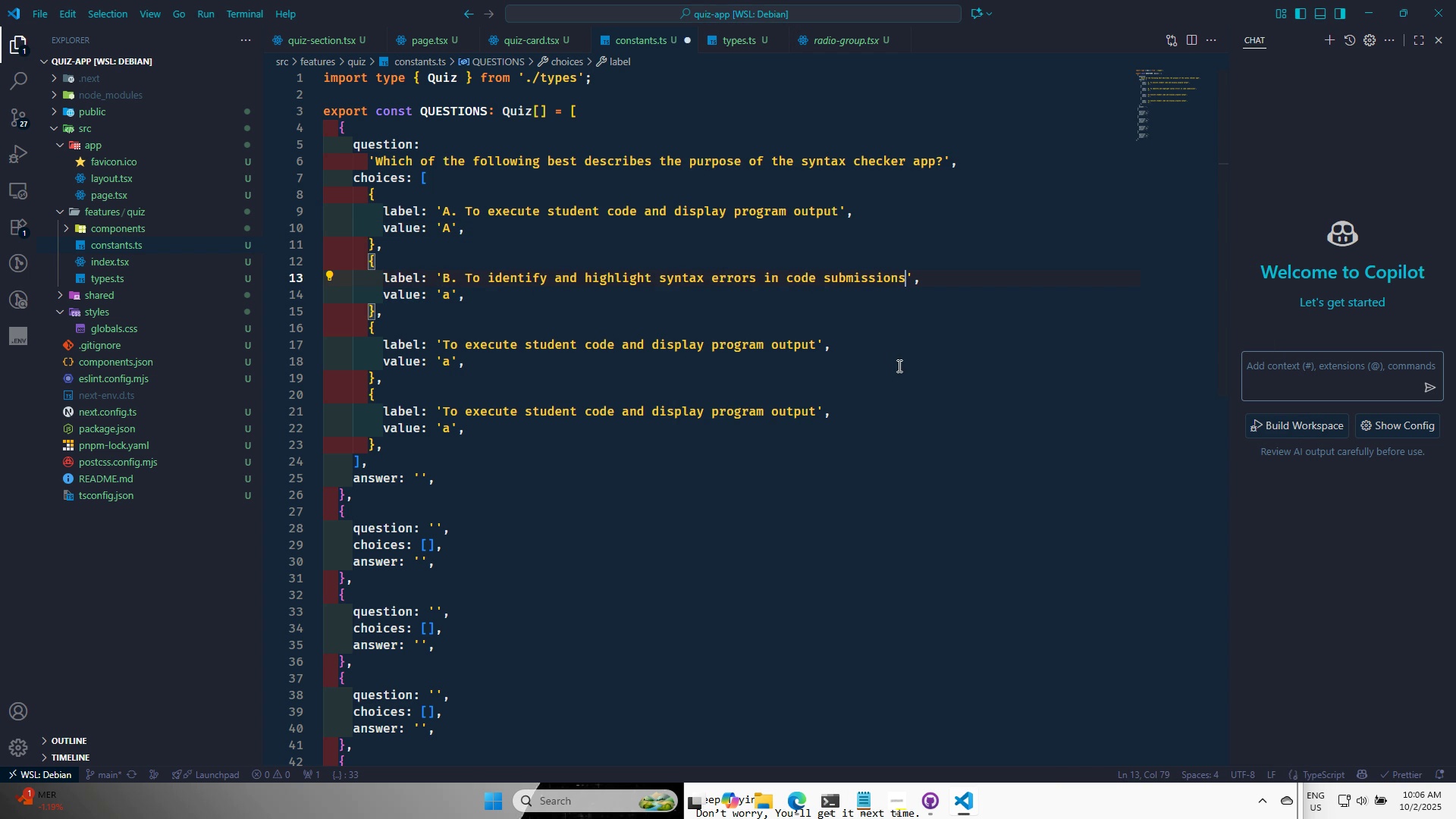 
key(Control+S)
 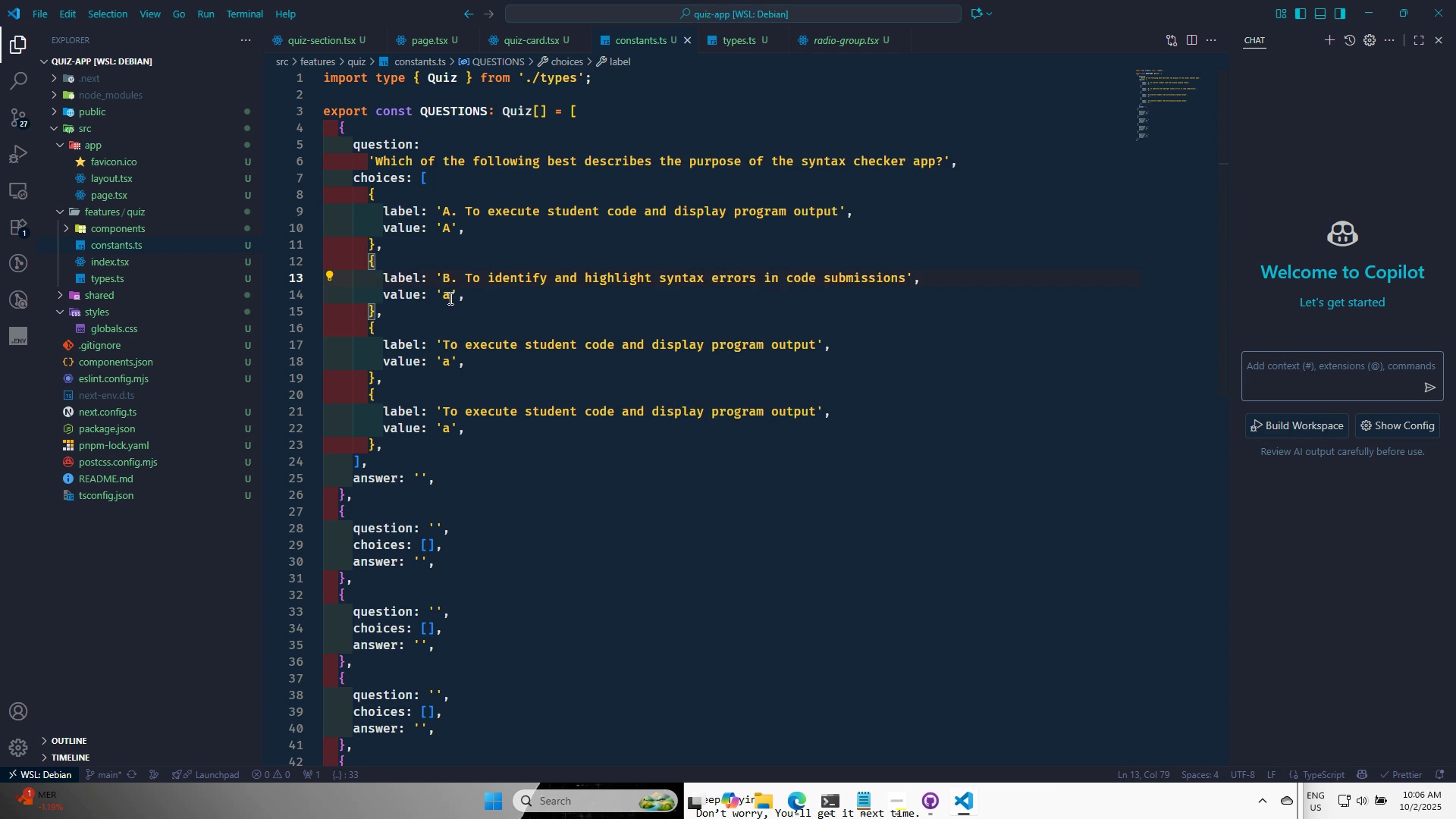 
key(CapsLock)
 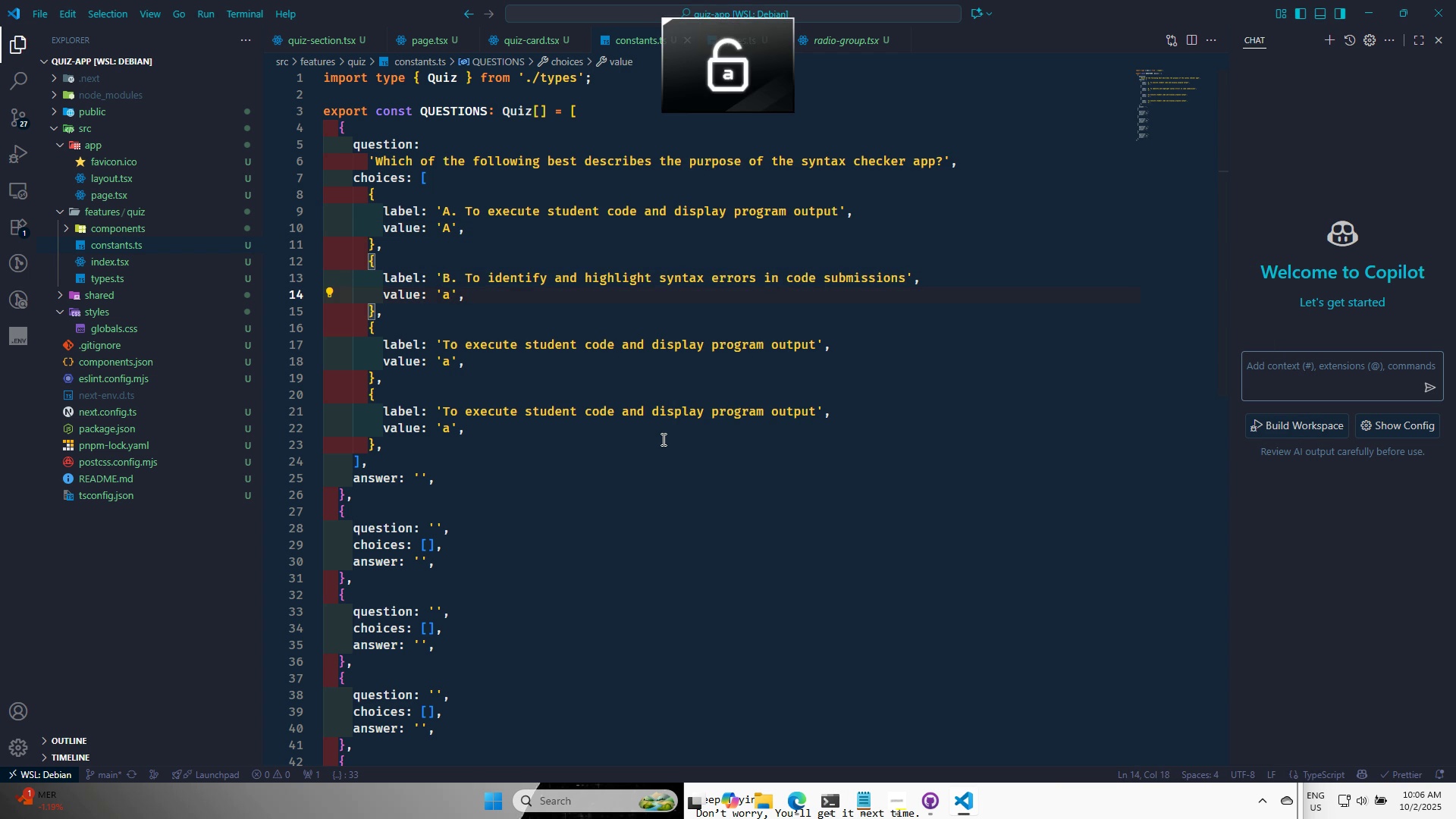 
key(Backspace)
 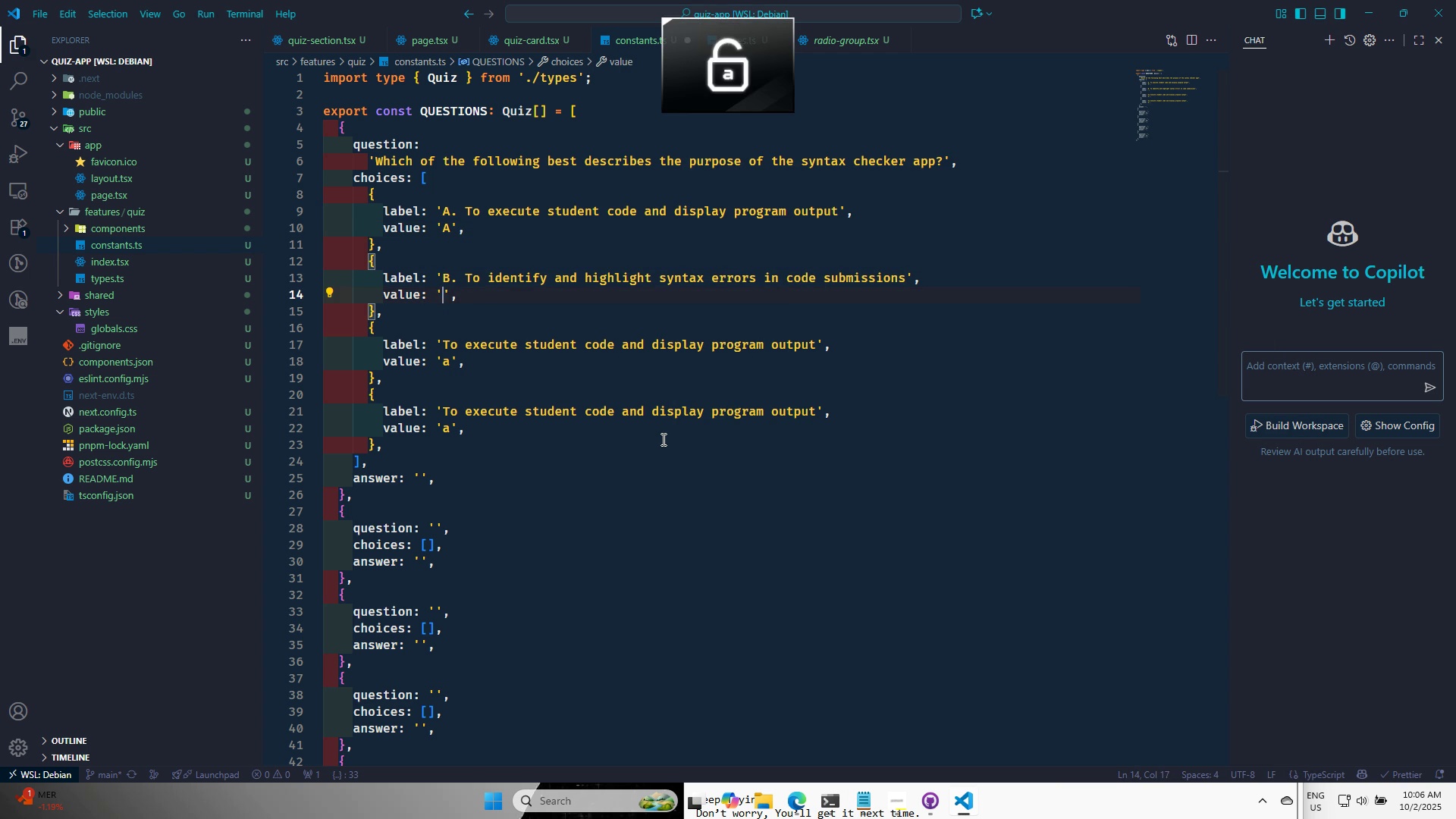 
key(B)
 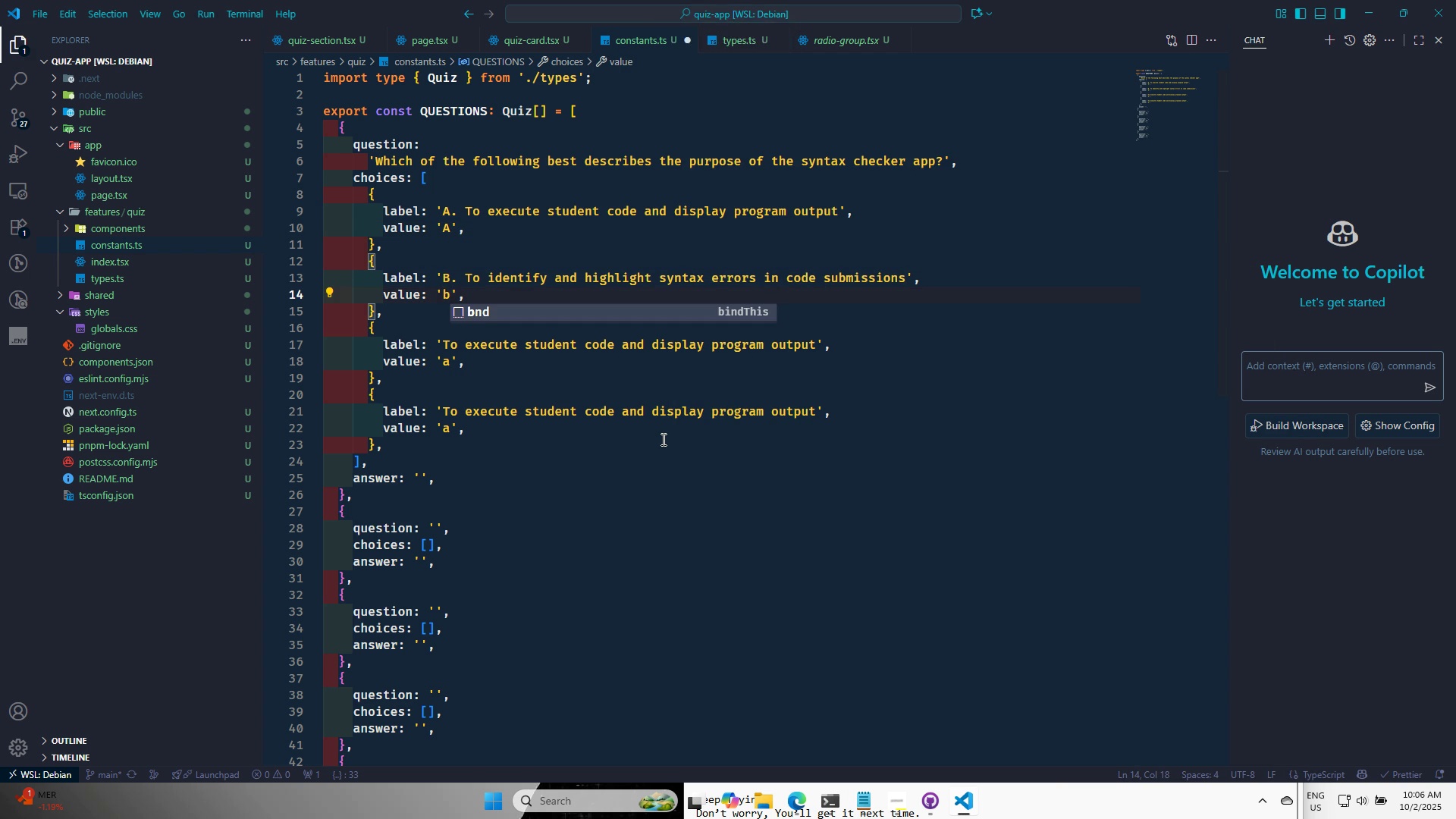 
key(CapsLock)
 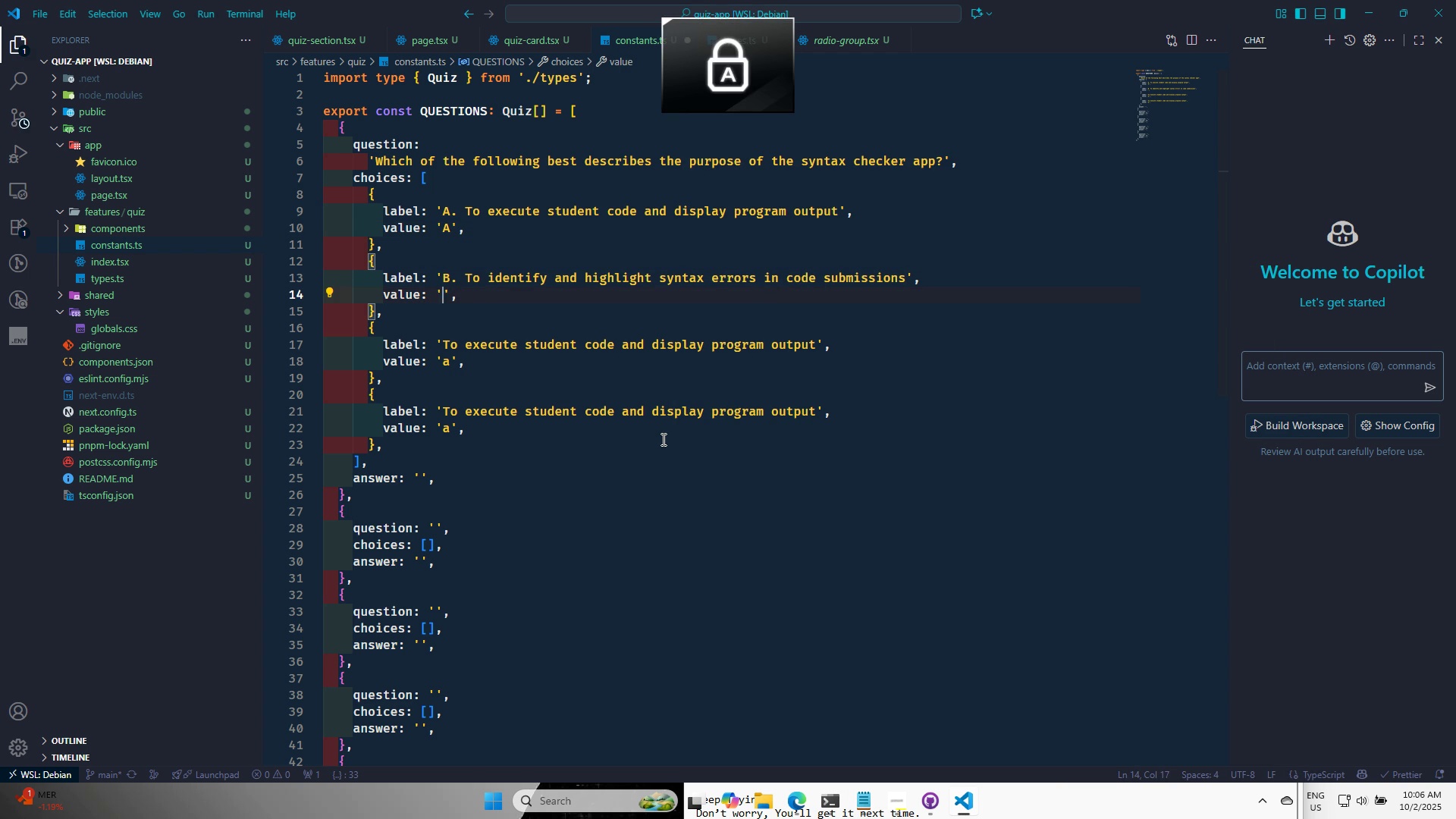 
key(Backspace)
 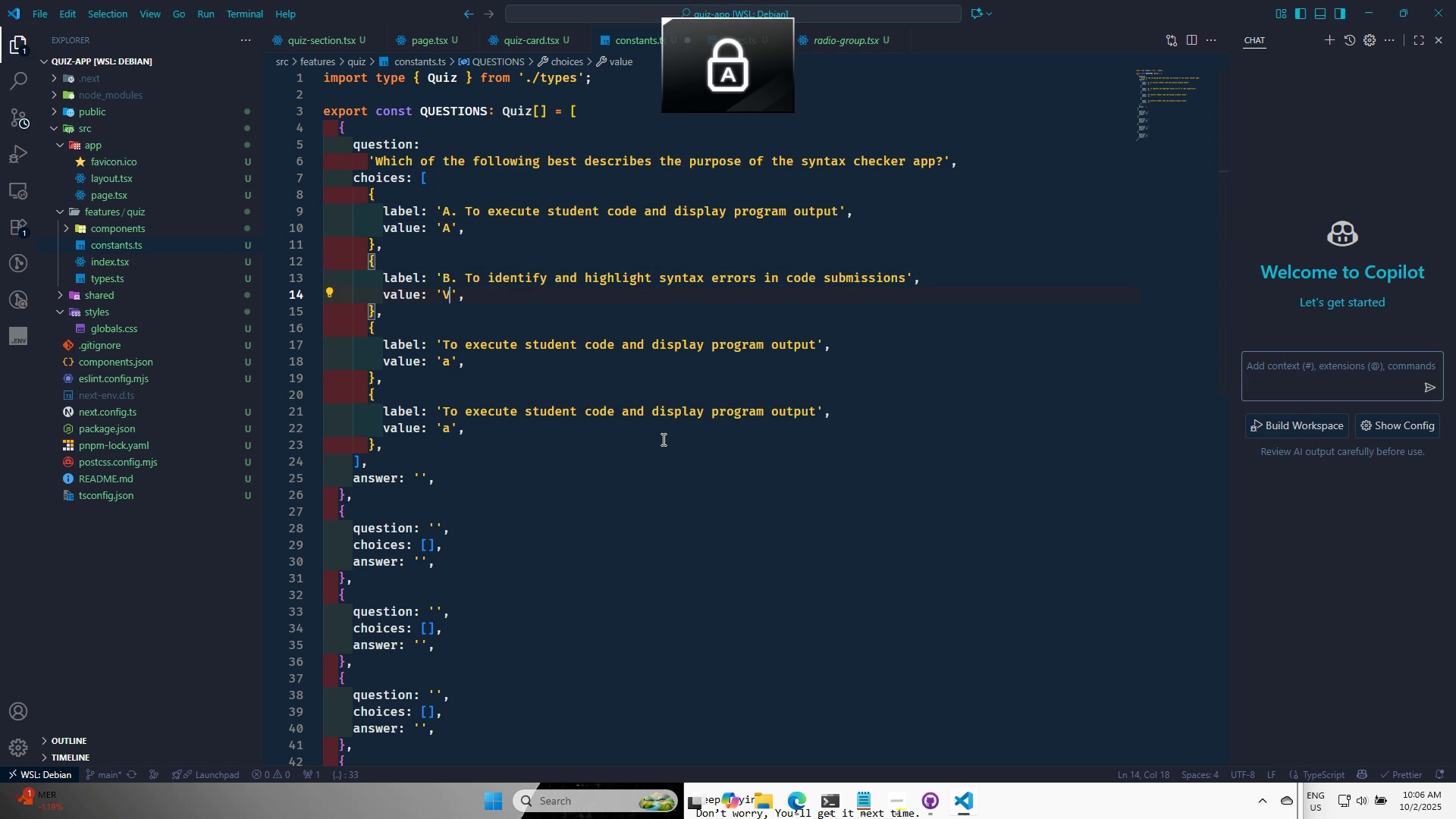 
key(V)
 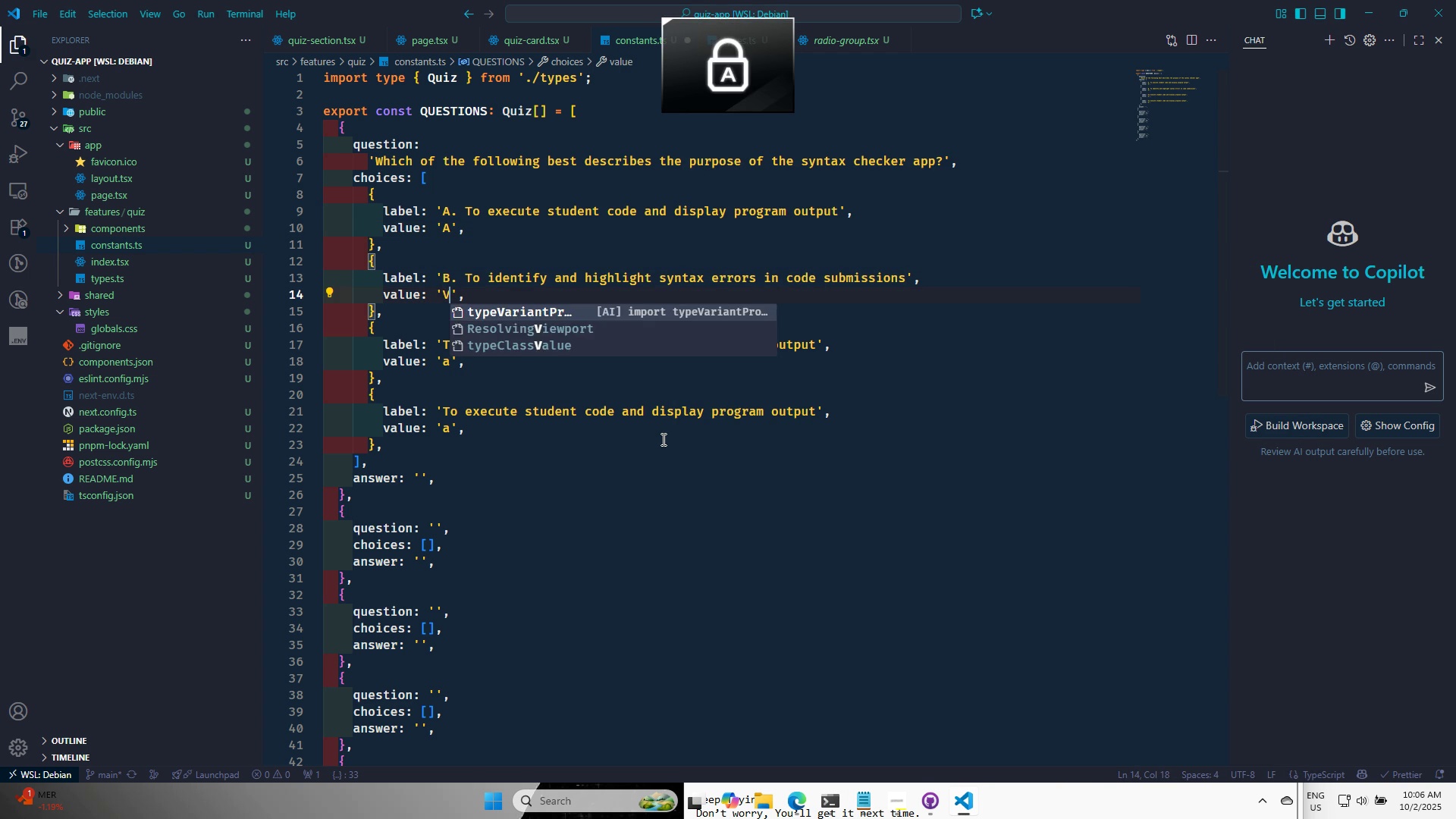 
key(Backspace)
 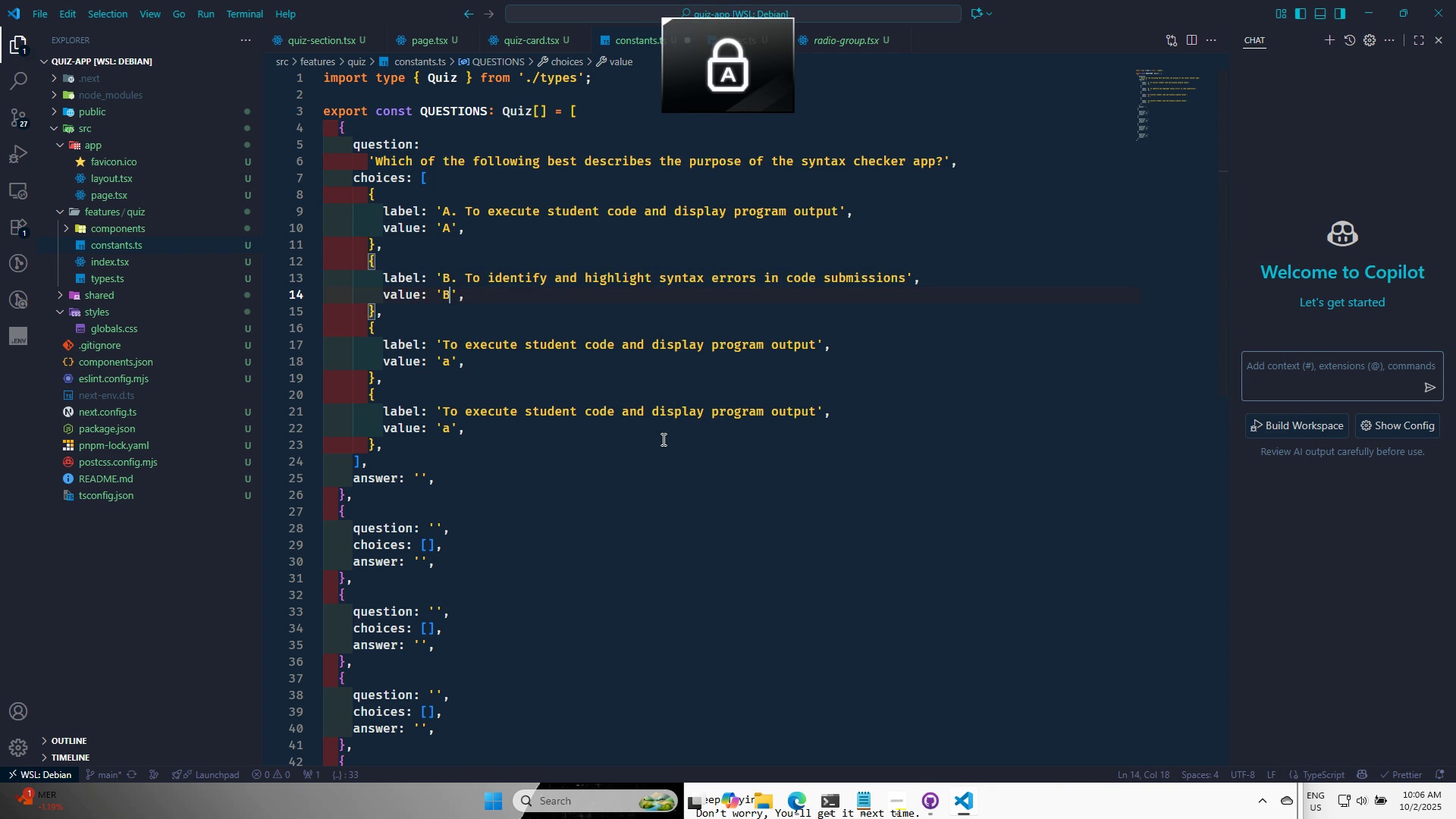 
key(B)
 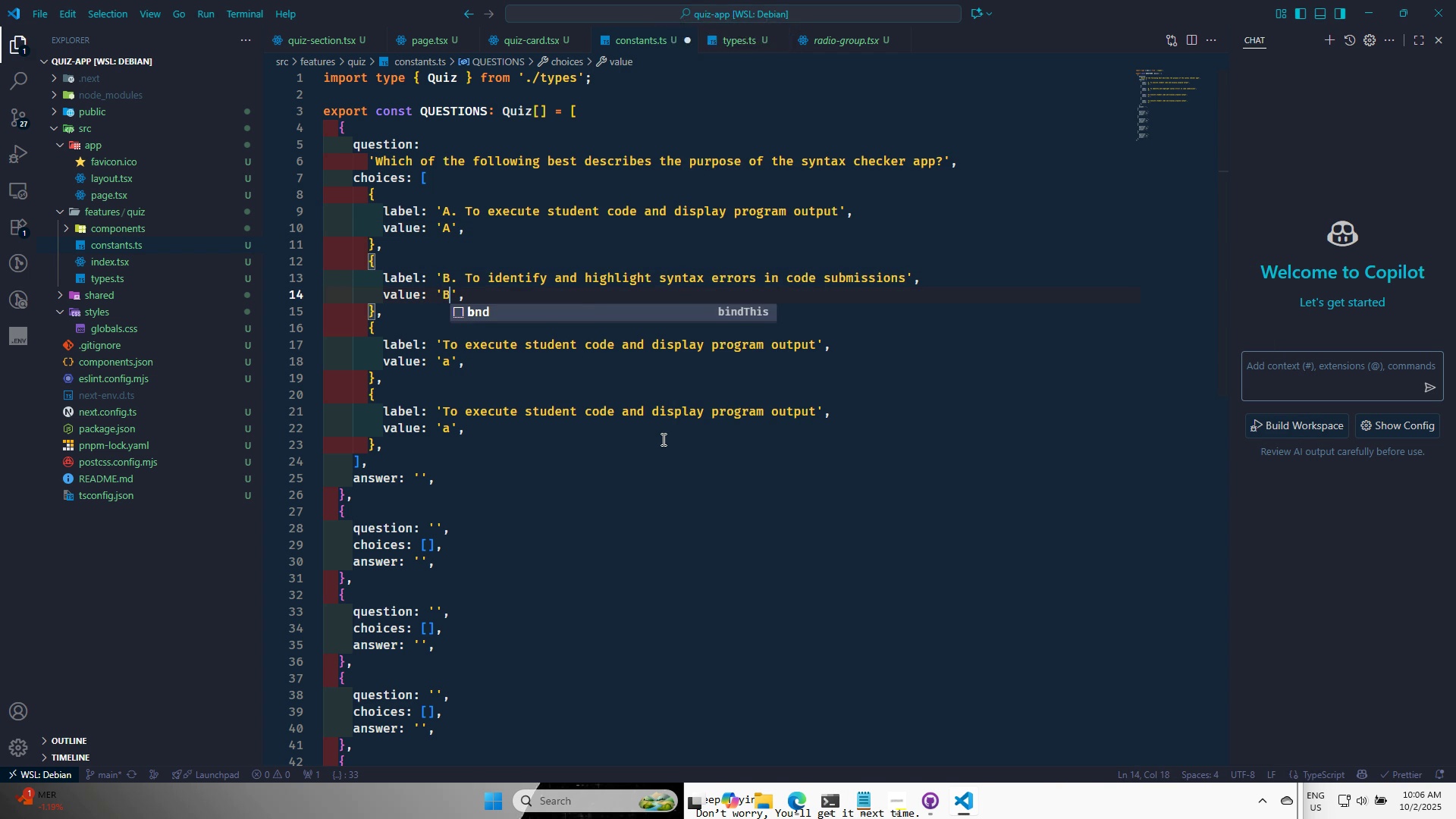 
key(CapsLock)